 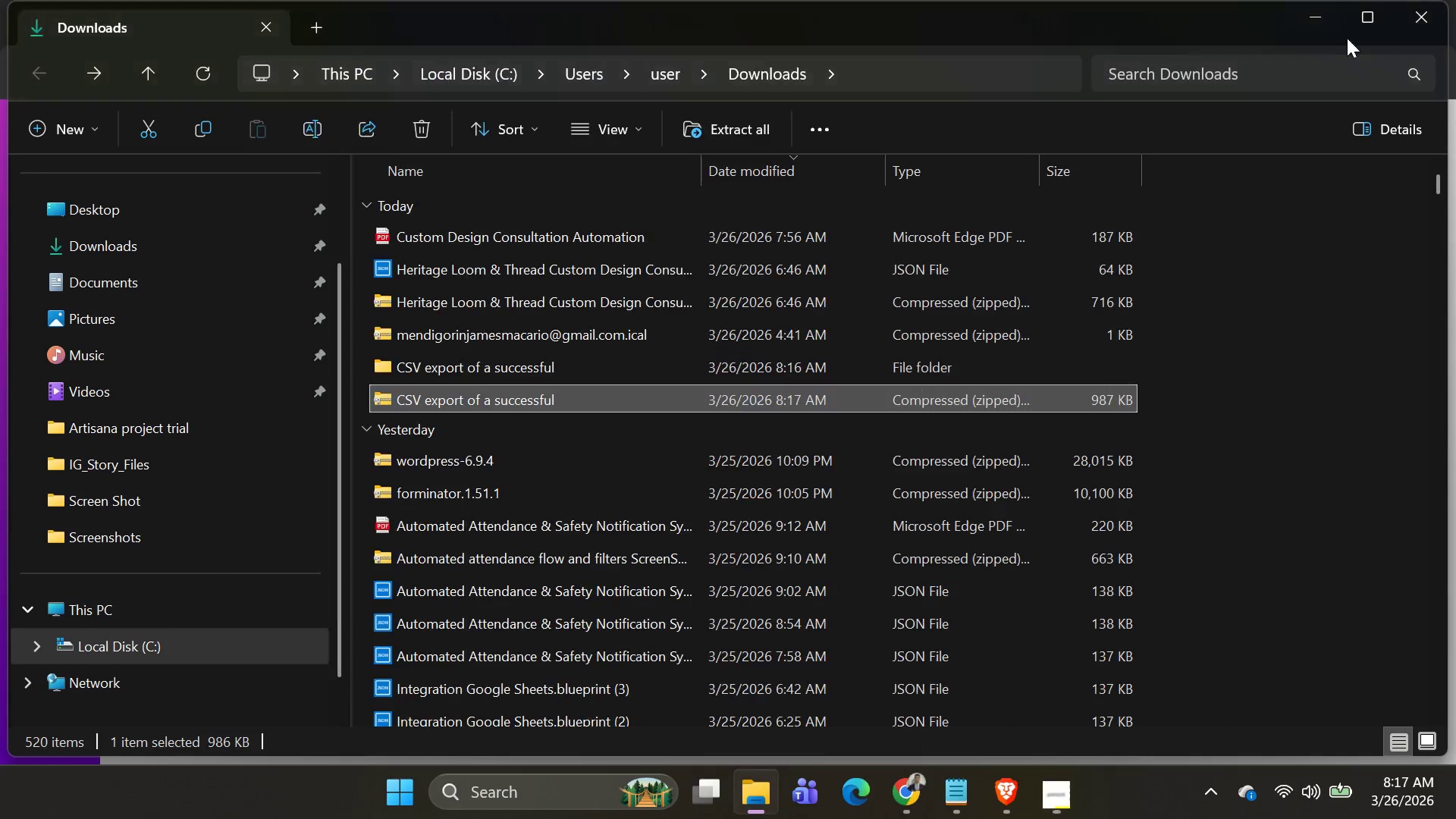 
left_click([1327, 20])
 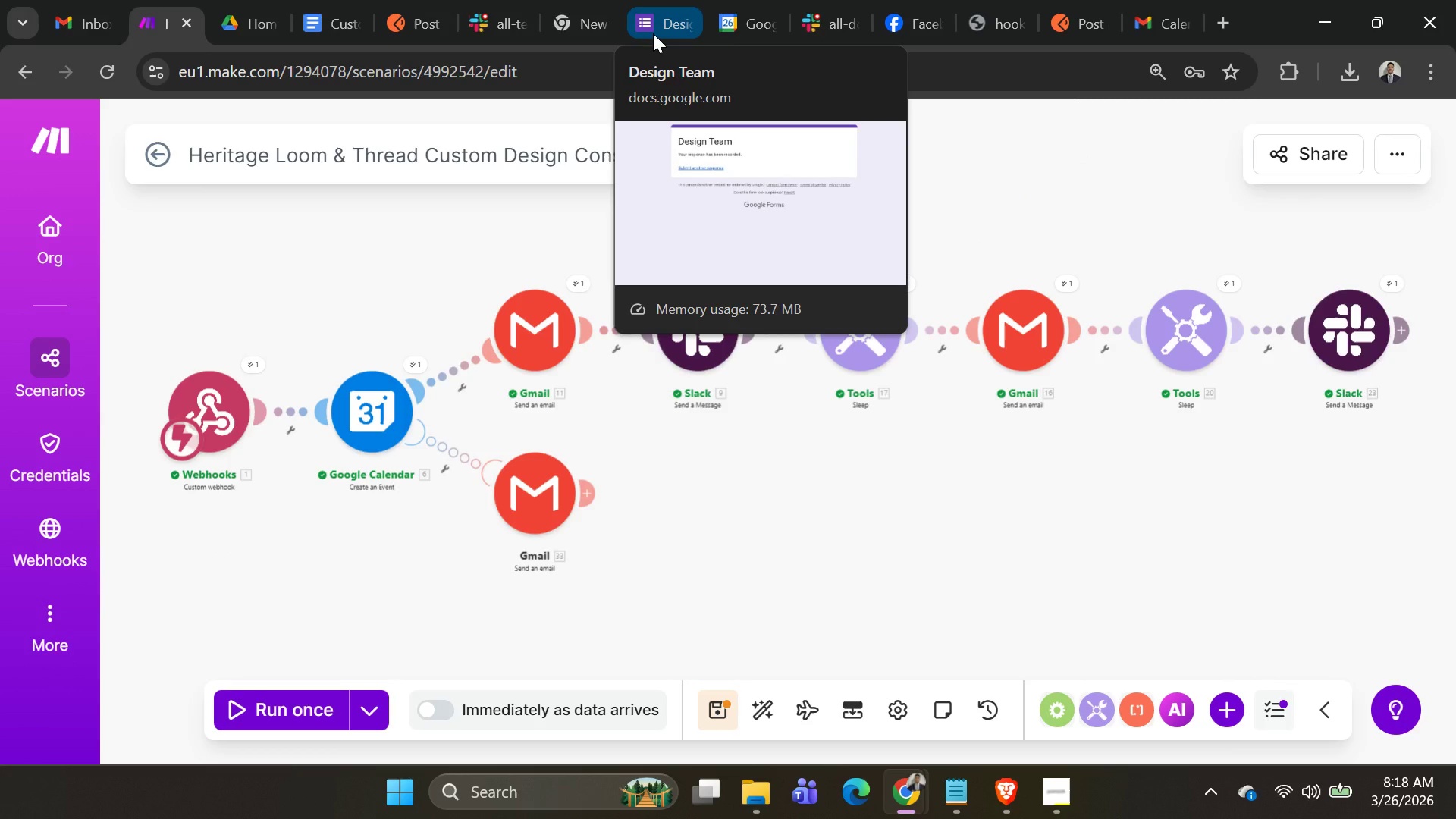 
left_click([653, 33])
 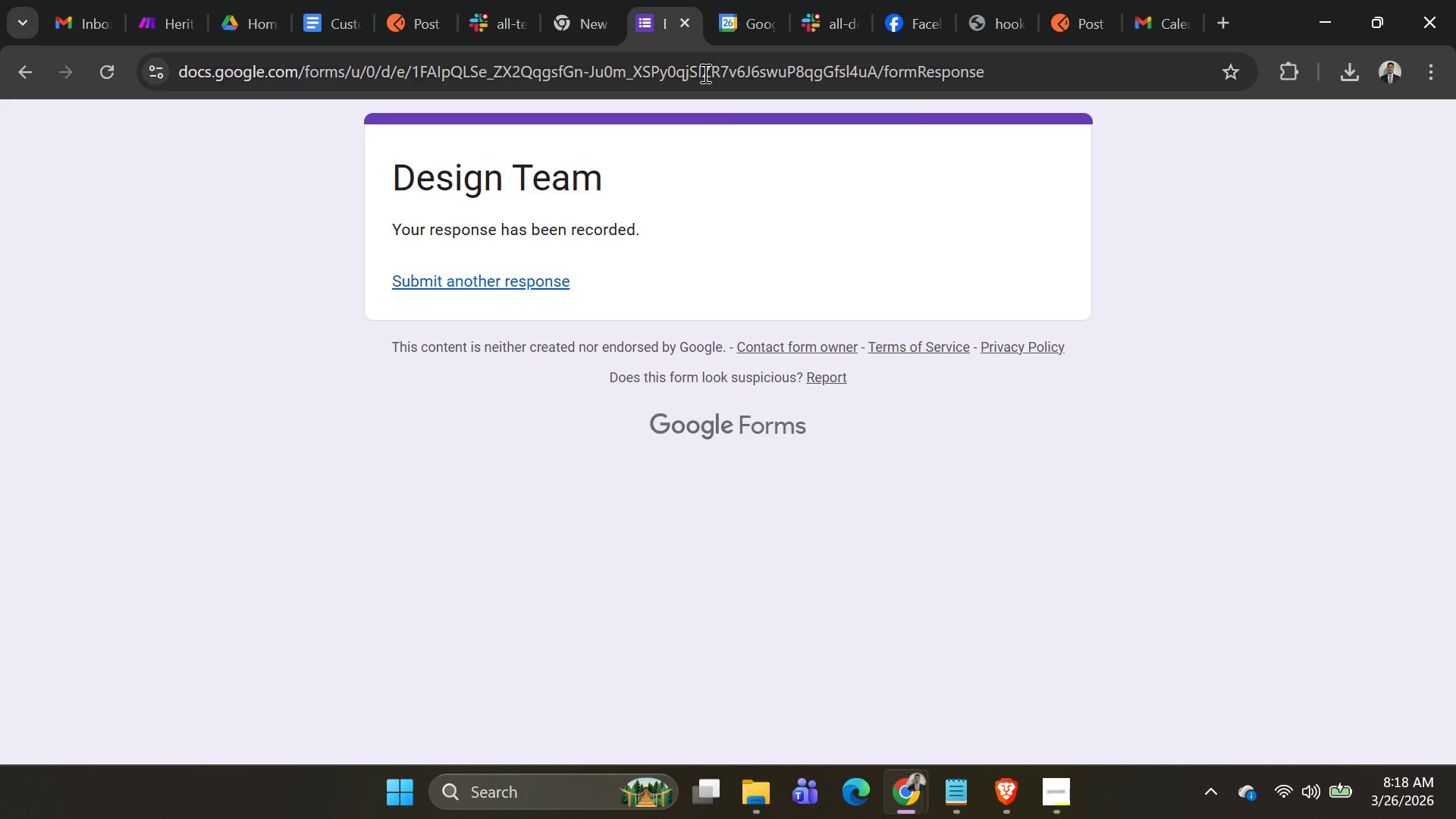 
left_click([682, 19])
 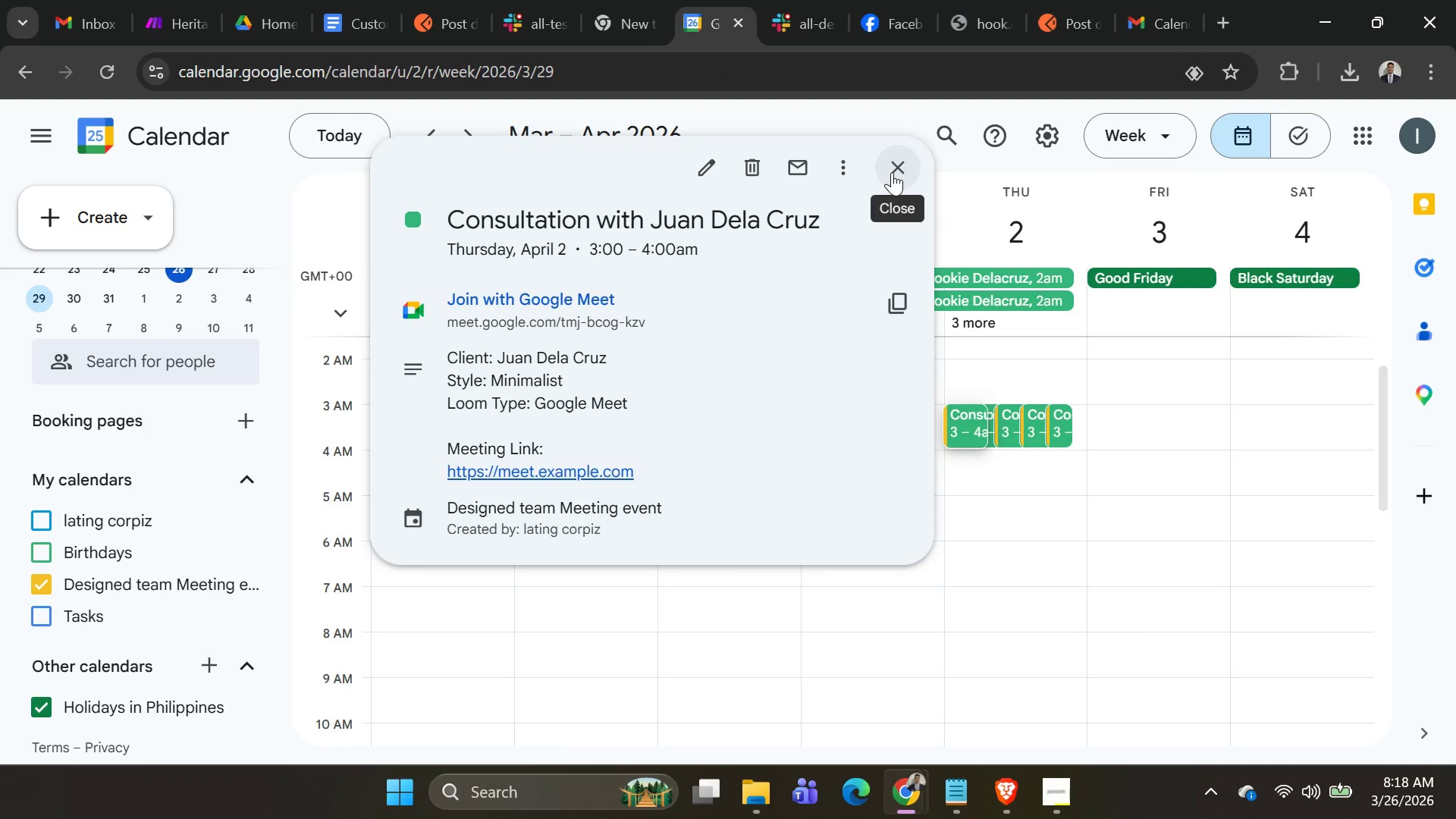 
left_click([892, 172])
 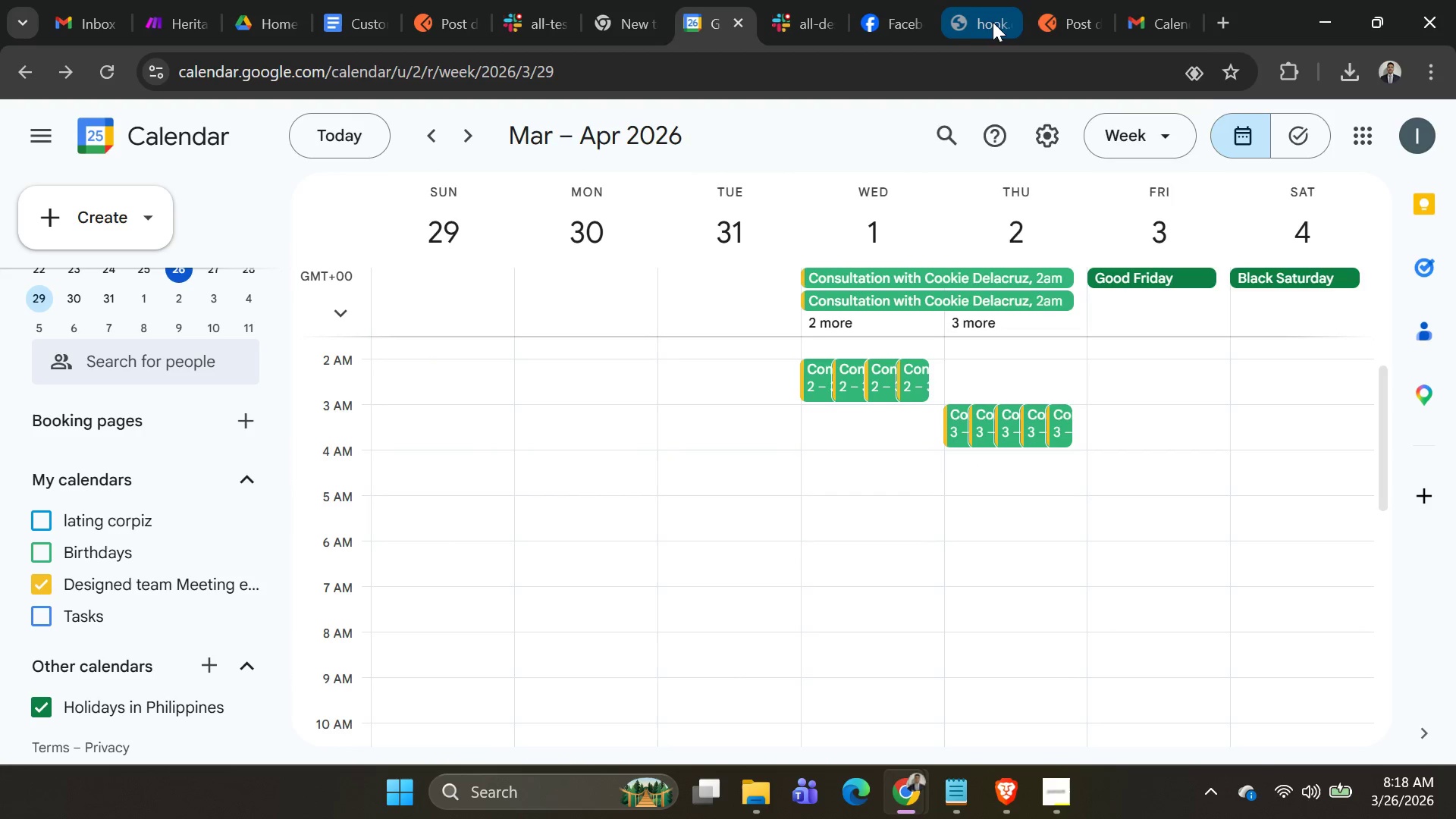 
left_click([975, 19])
 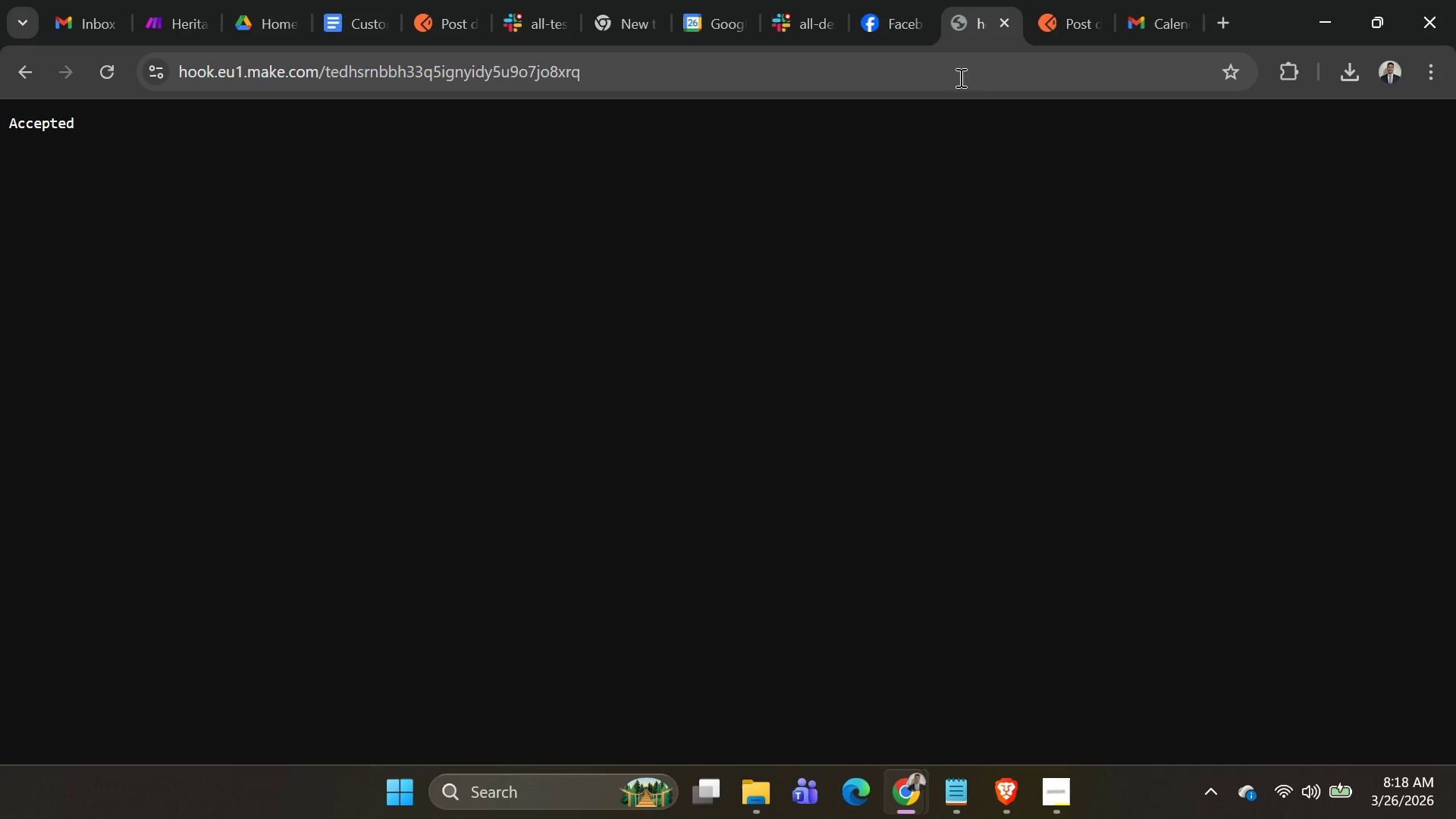 
mouse_move([1010, 28])
 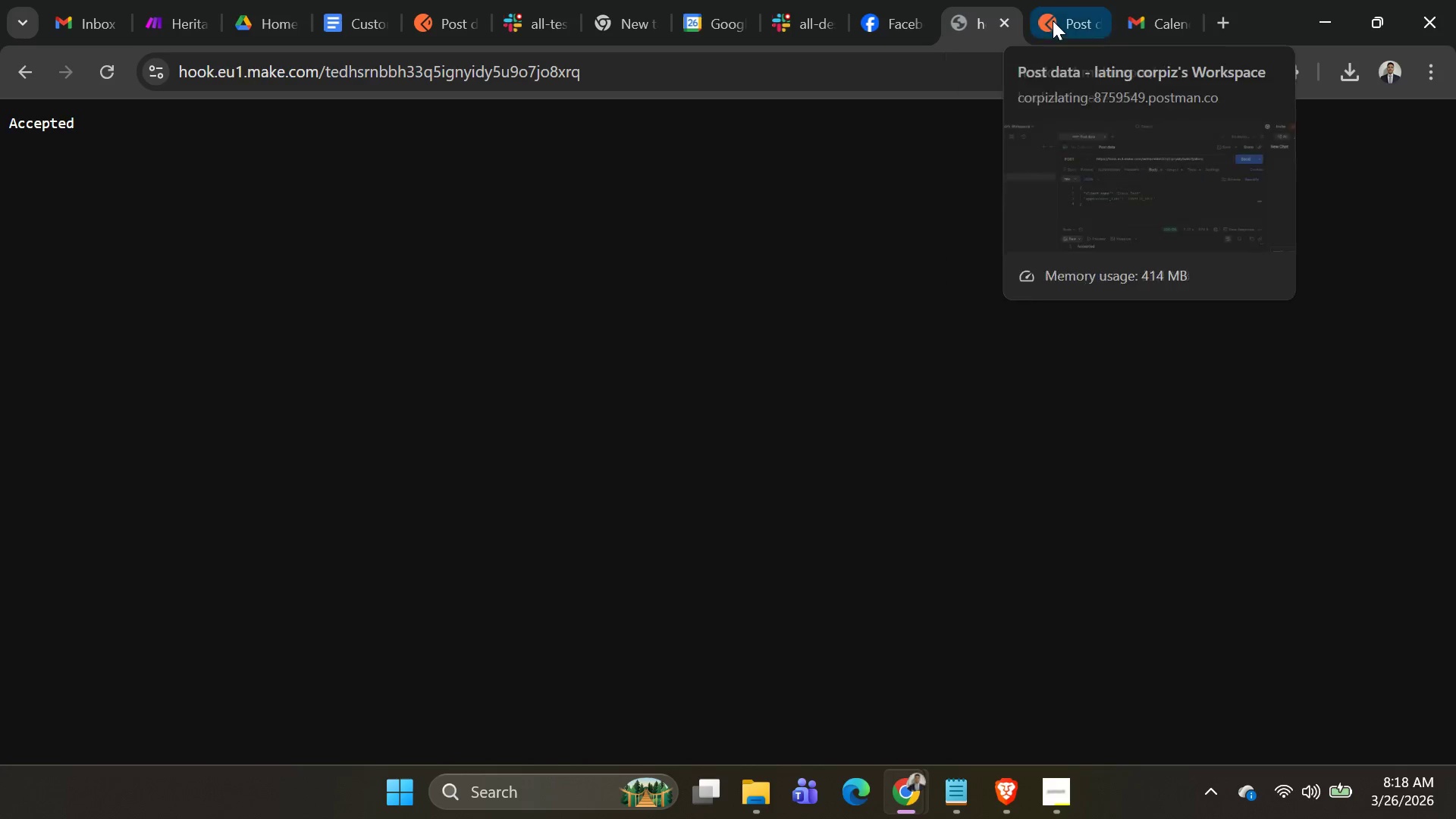 
left_click([1053, 20])
 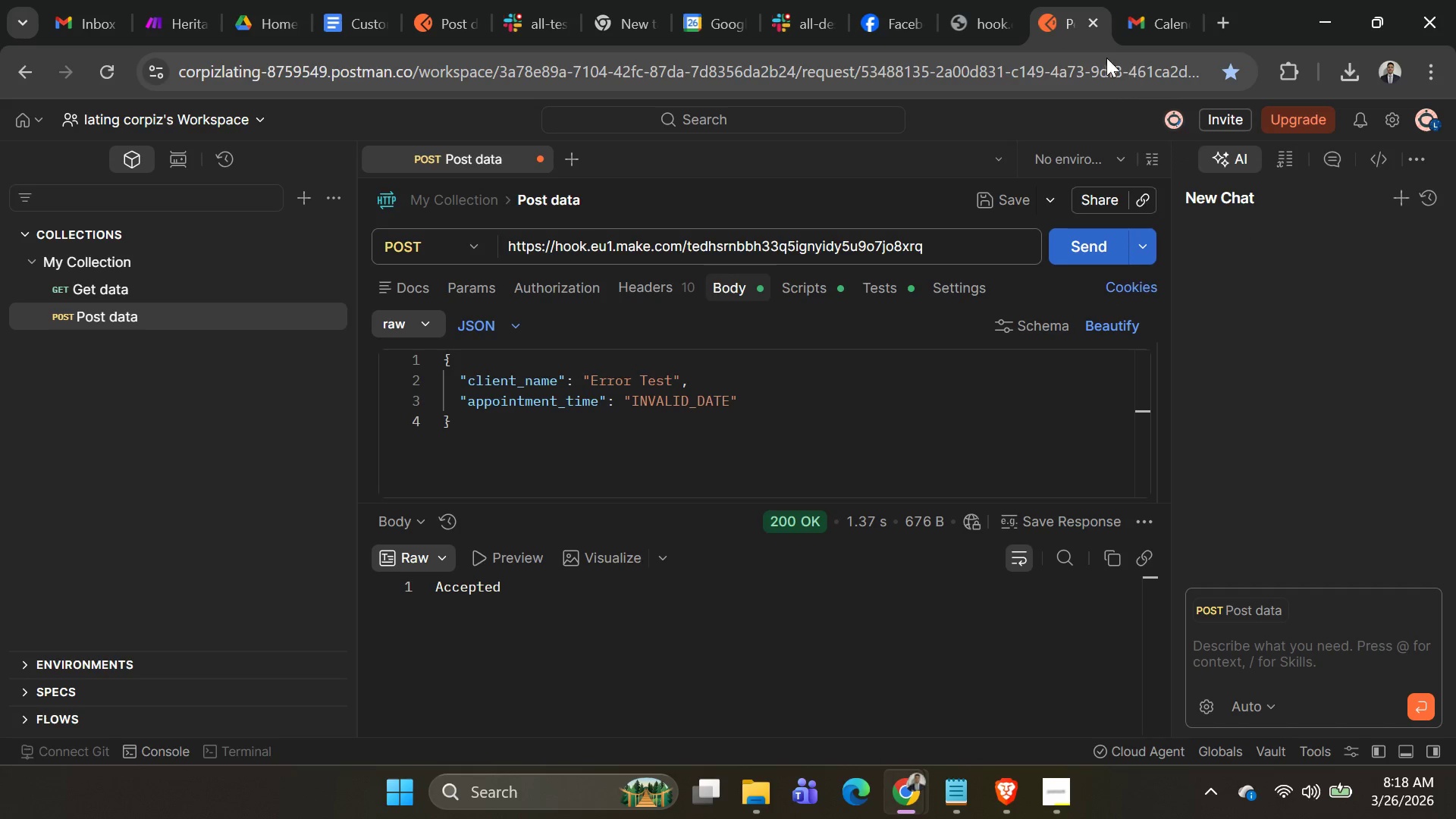 
left_click([1147, 33])
 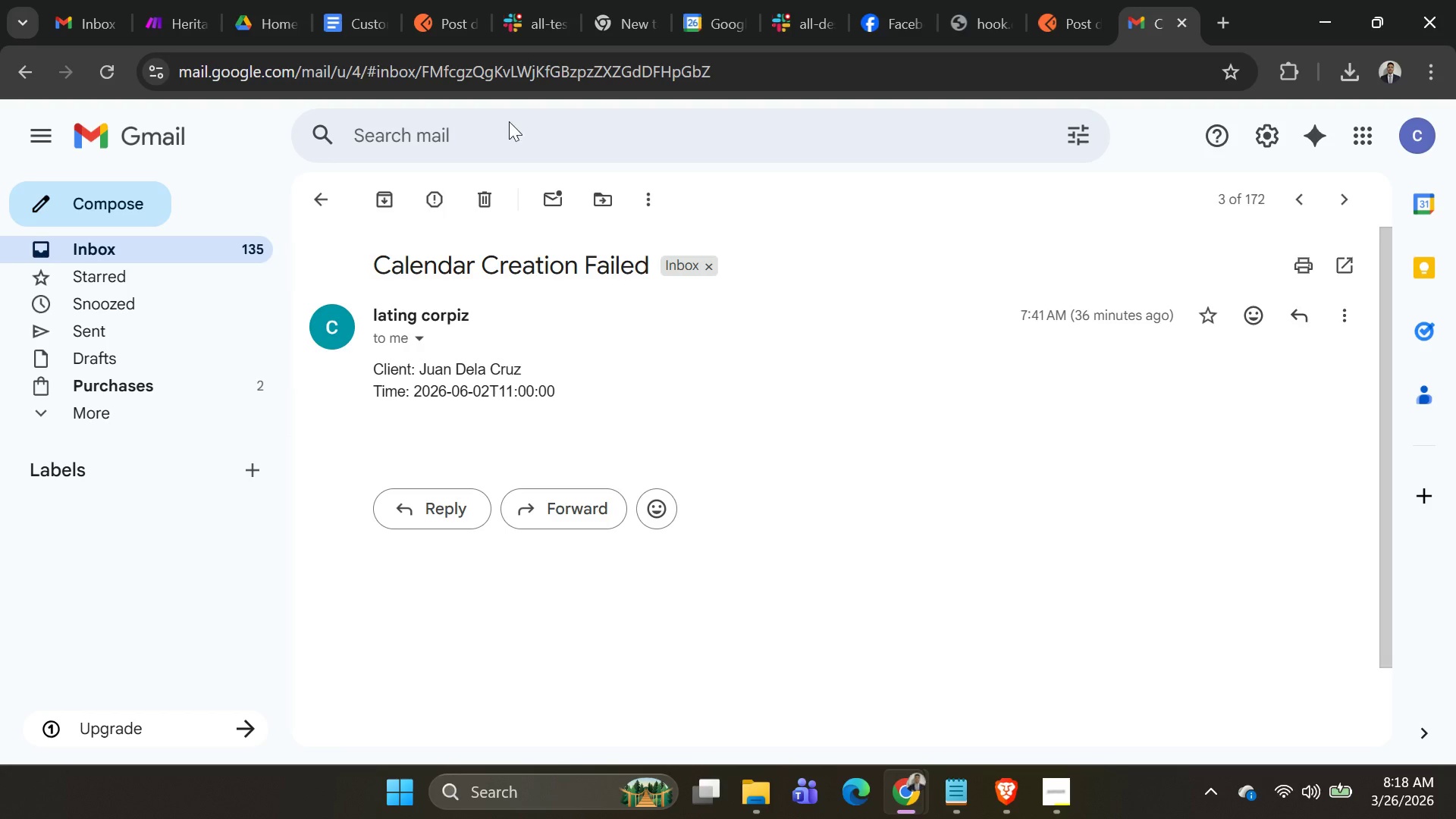 
left_click([541, 35])
 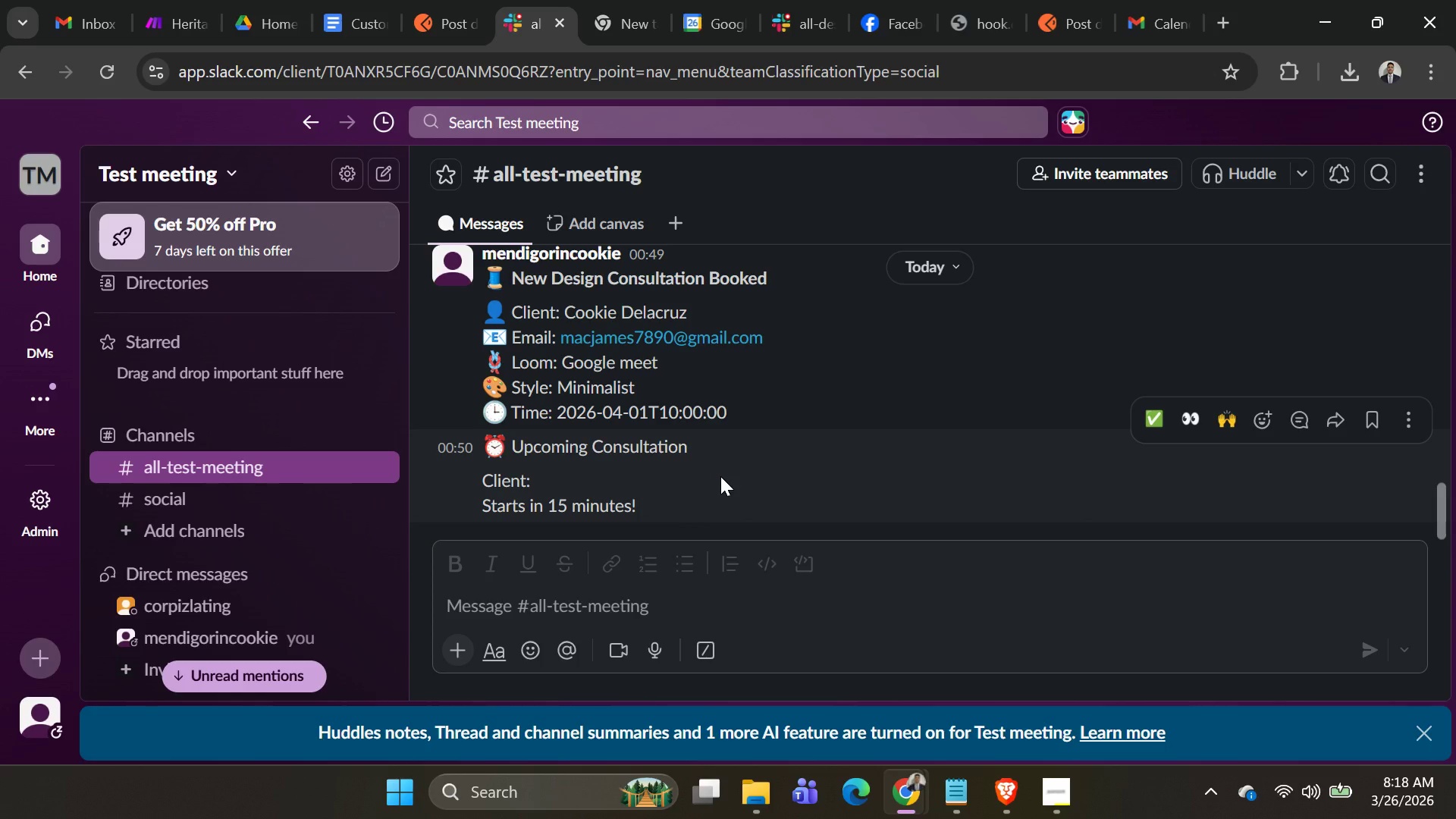 
wait(8.19)
 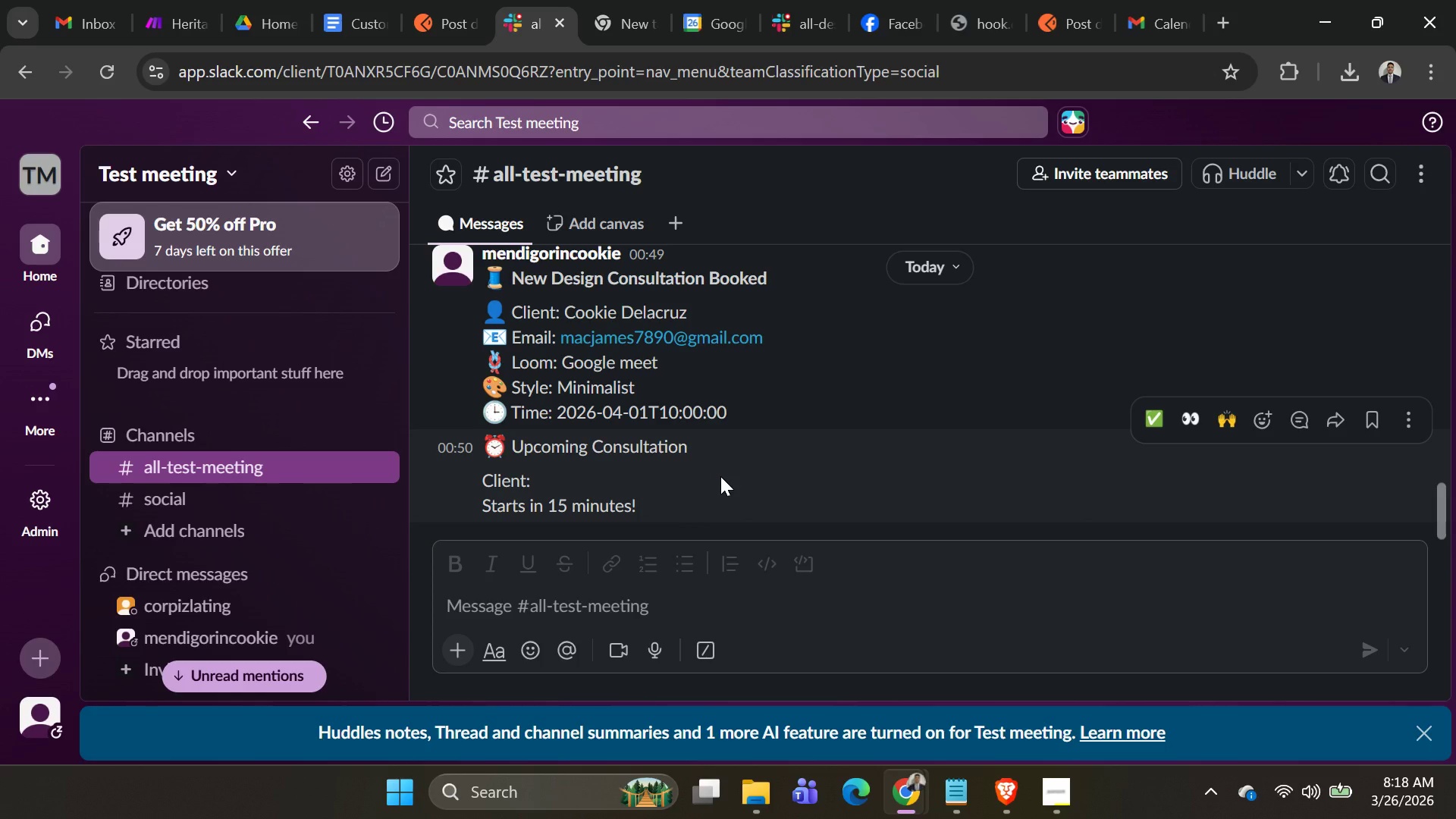 
left_click([799, 34])
 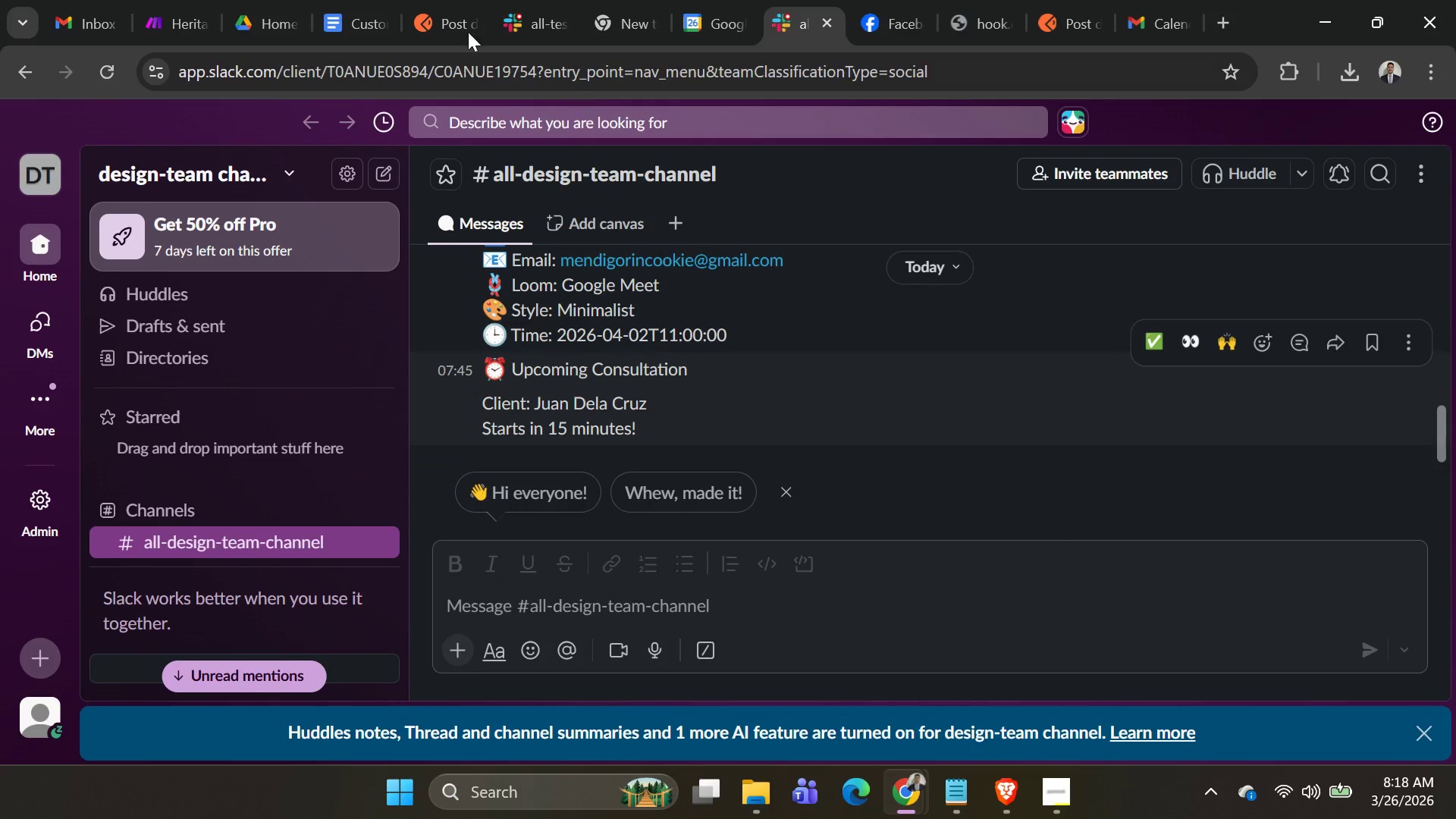 
left_click([425, 18])
 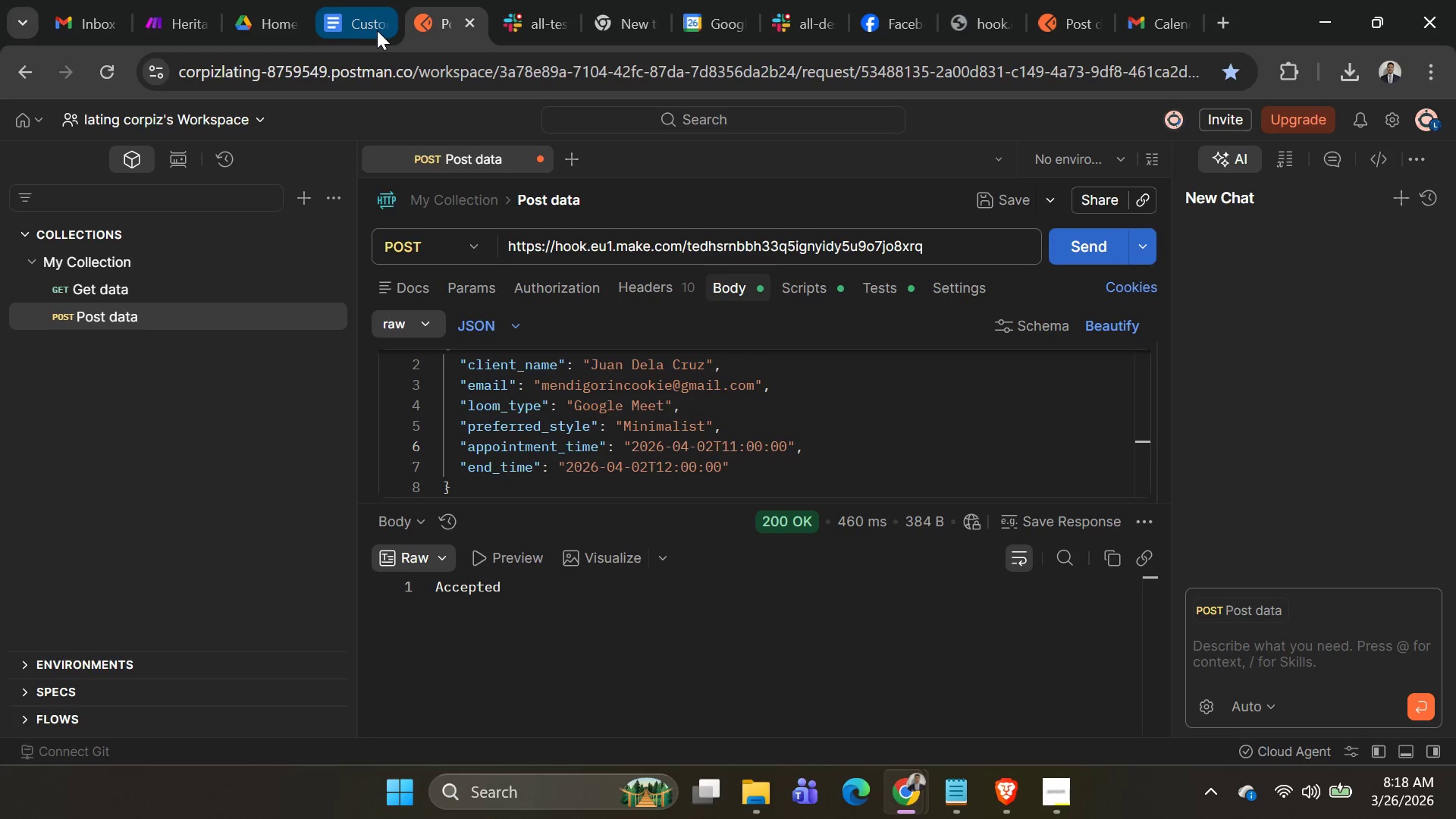 
left_click([346, 23])
 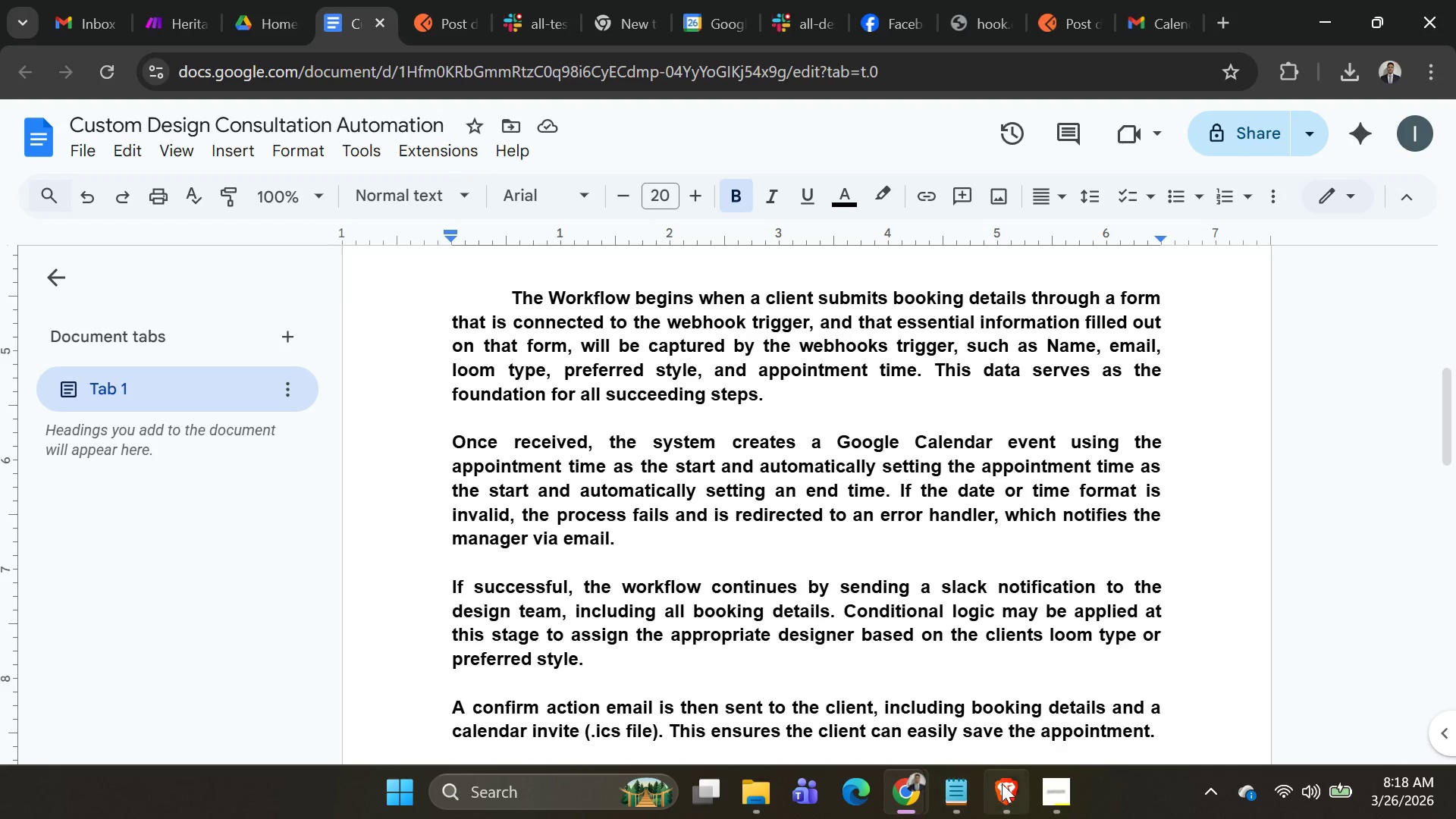 
left_click([1040, 780])